 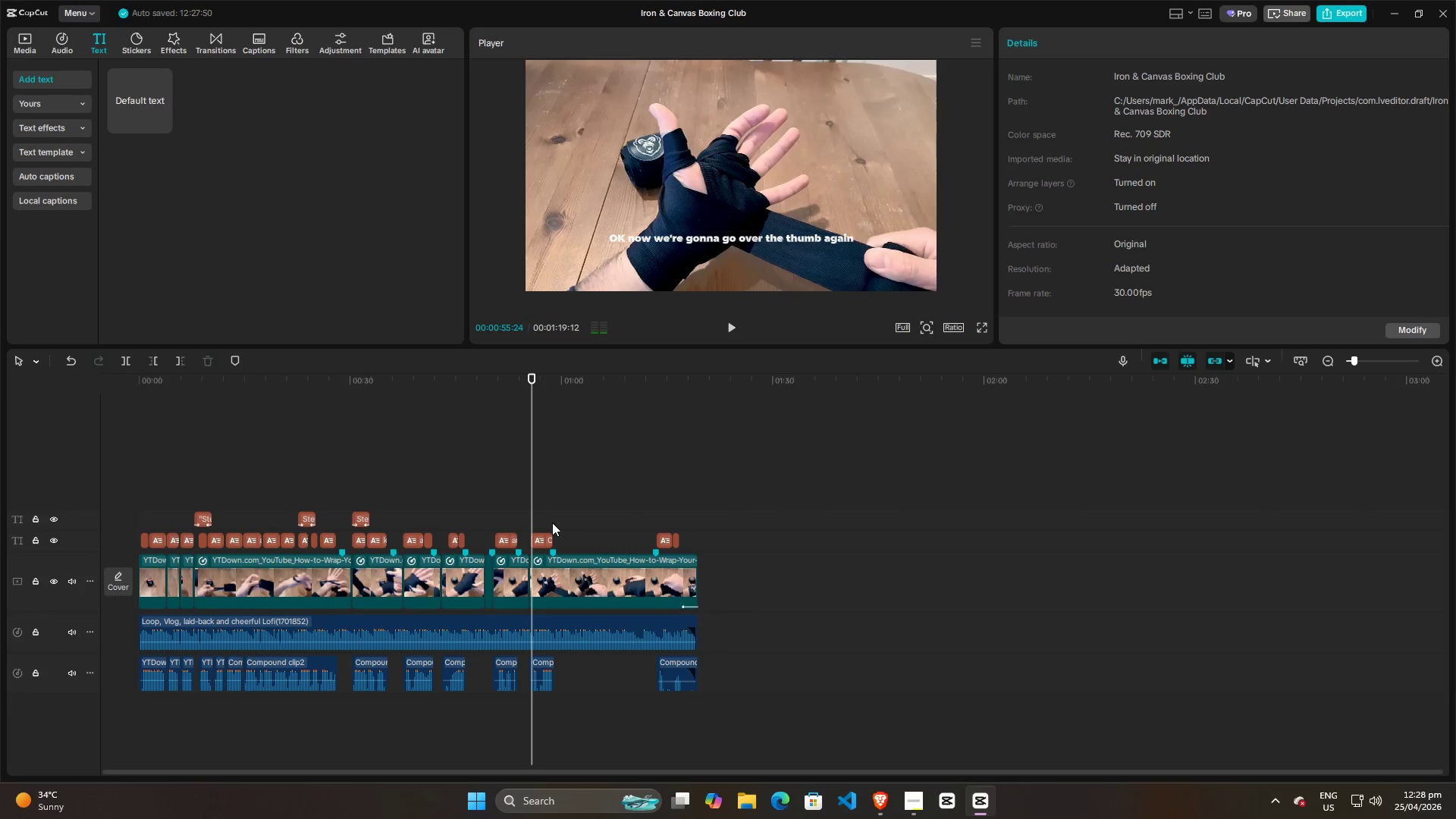 
hold_key(key=ControlLeft, duration=0.94)
scroll: coordinate [546, 522], scroll_direction: up, amount: 5.0
 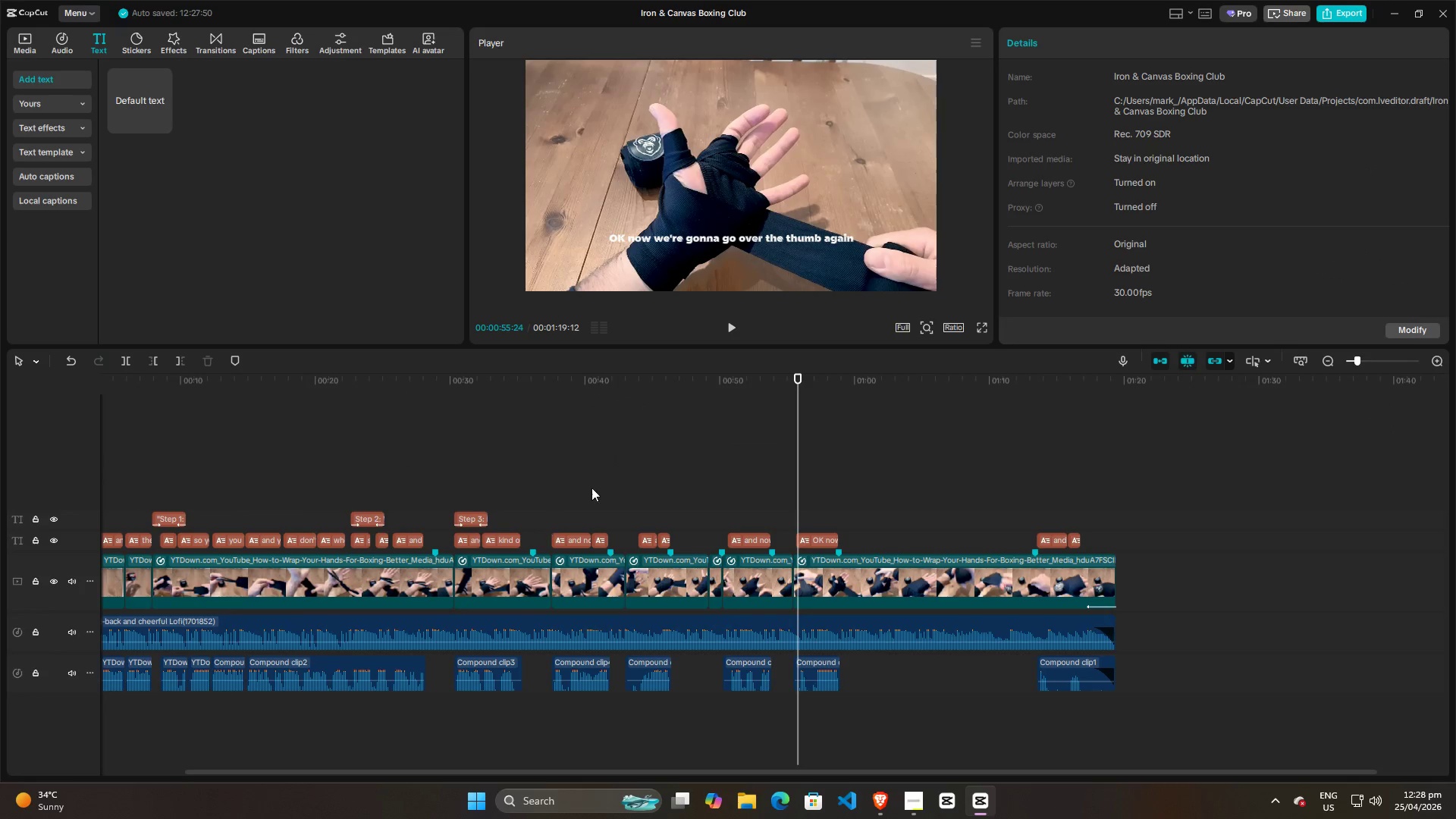 
hold_key(key=ControlLeft, duration=7.33)
 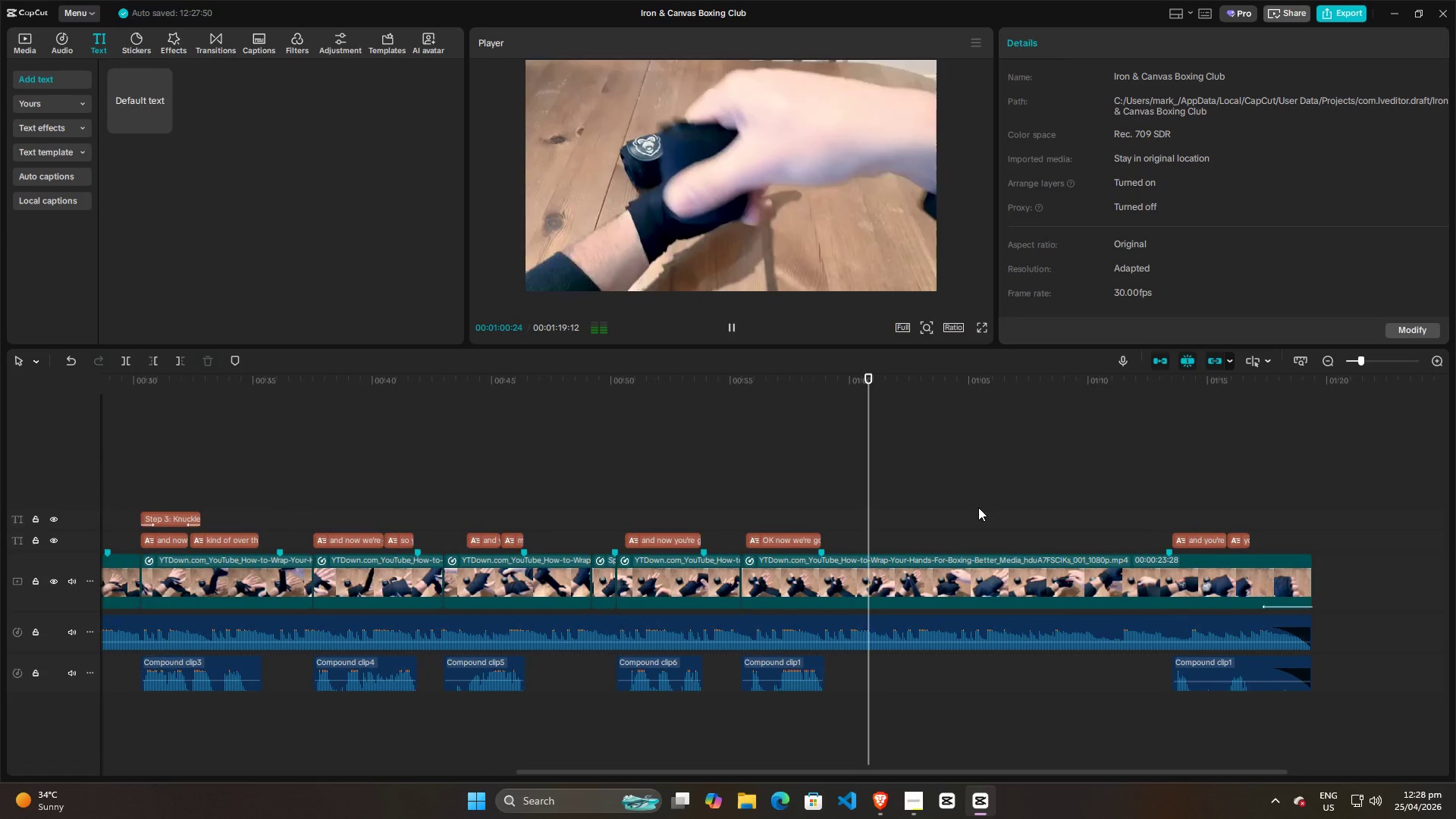 
key(Space)
 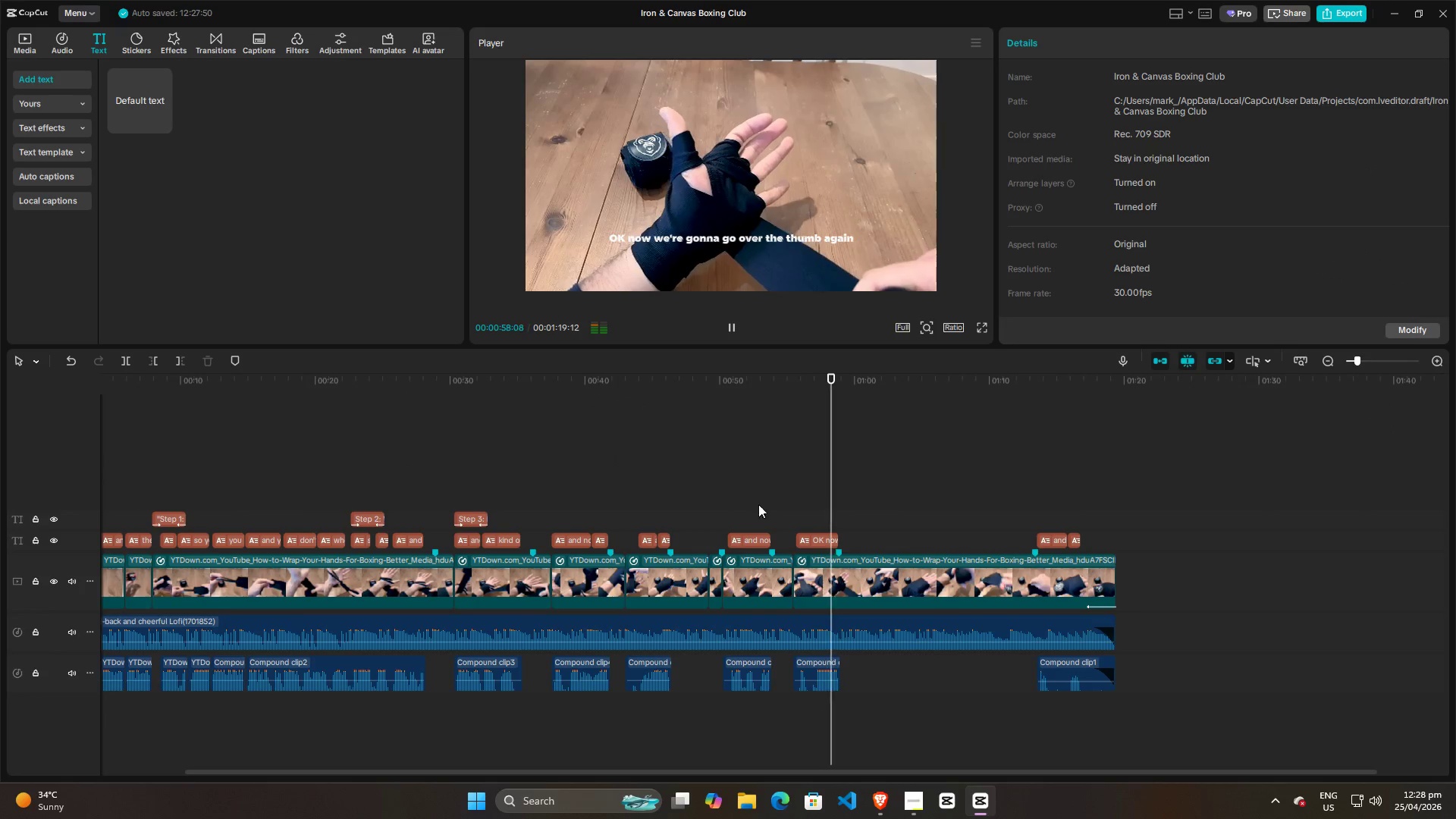 
key(Alt+AltLeft)
 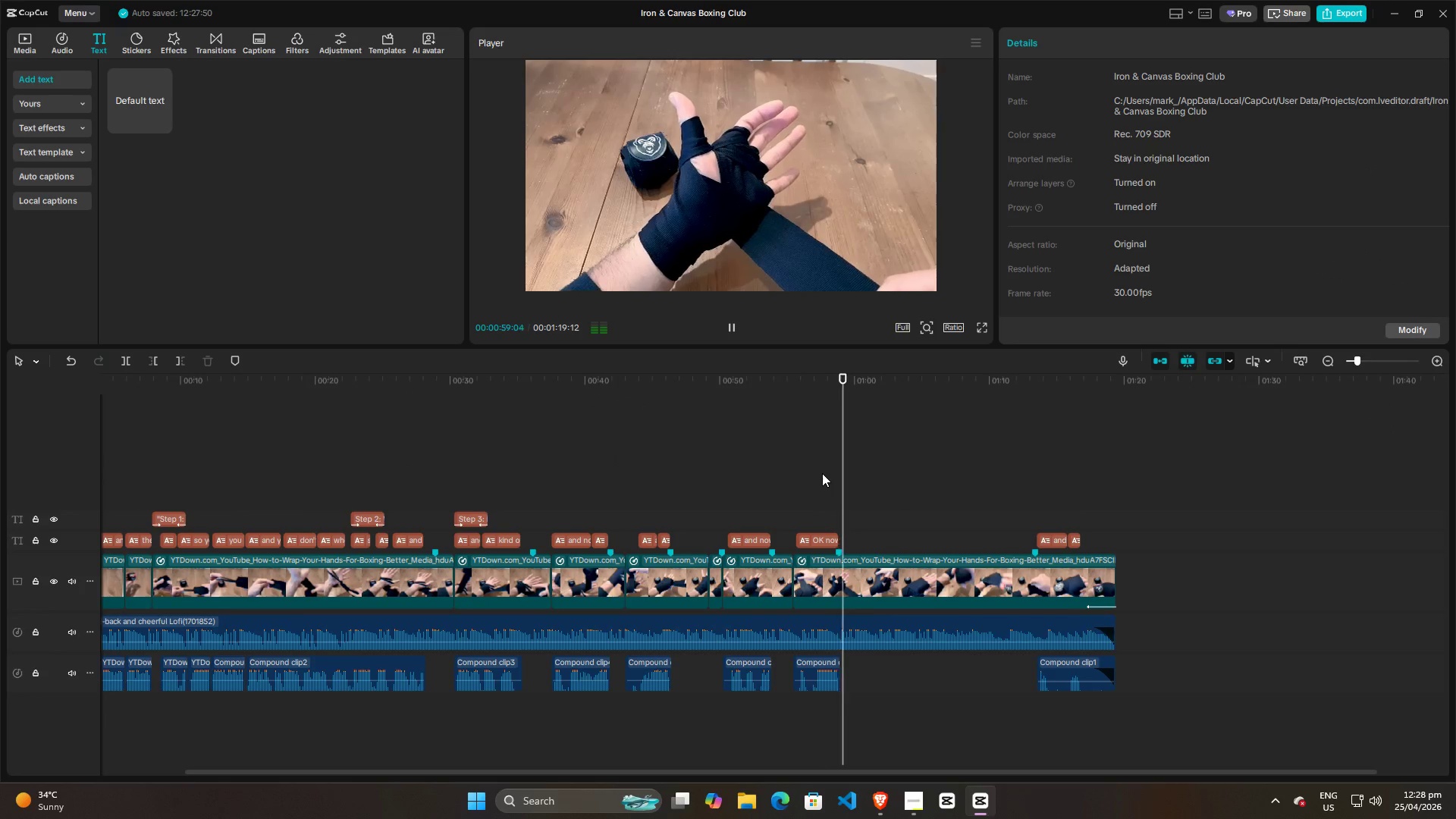 
key(Alt+Tab)